 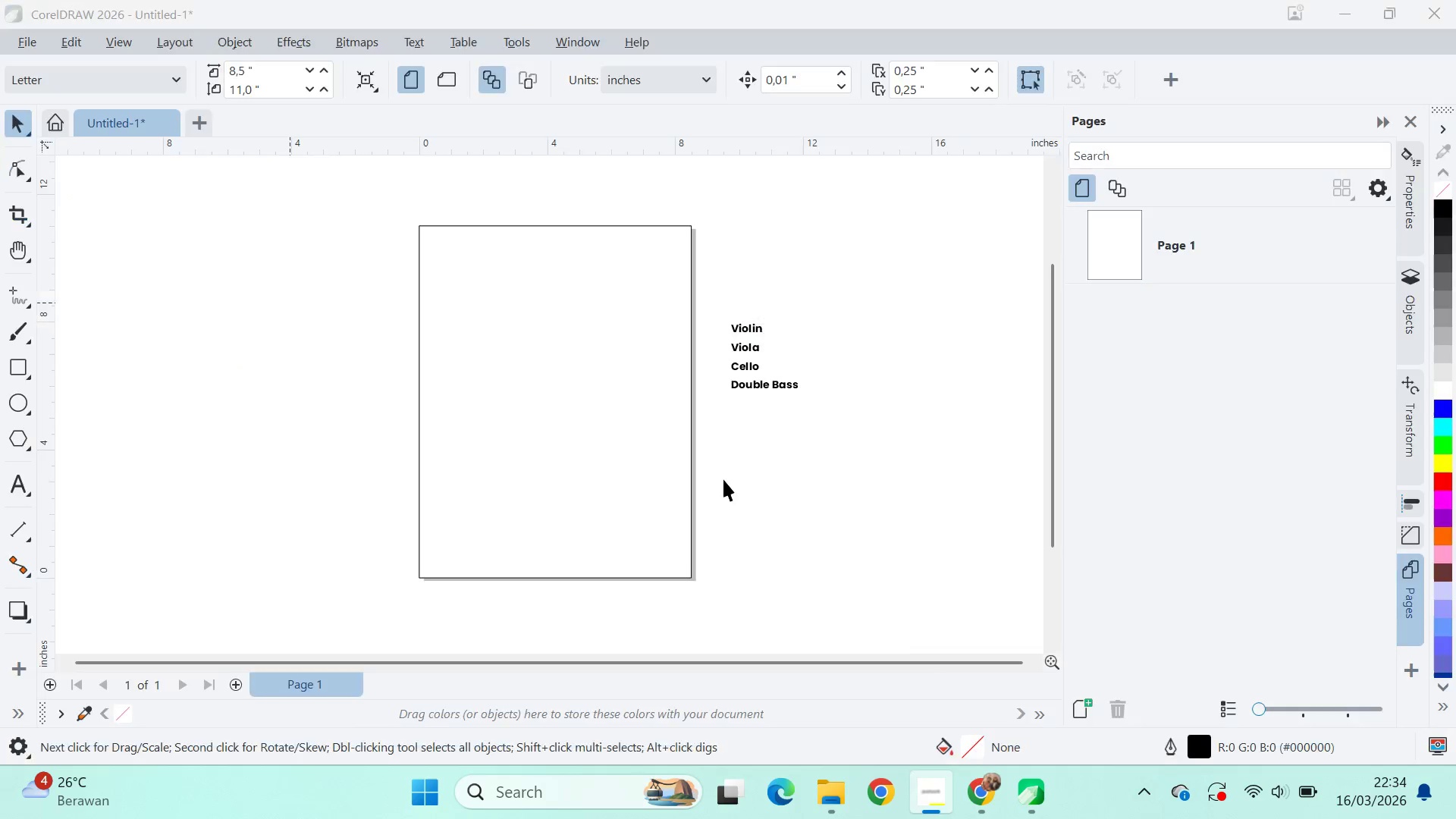 
left_click_drag(start_coordinate=[660, 11], to_coordinate=[1158, 43])
 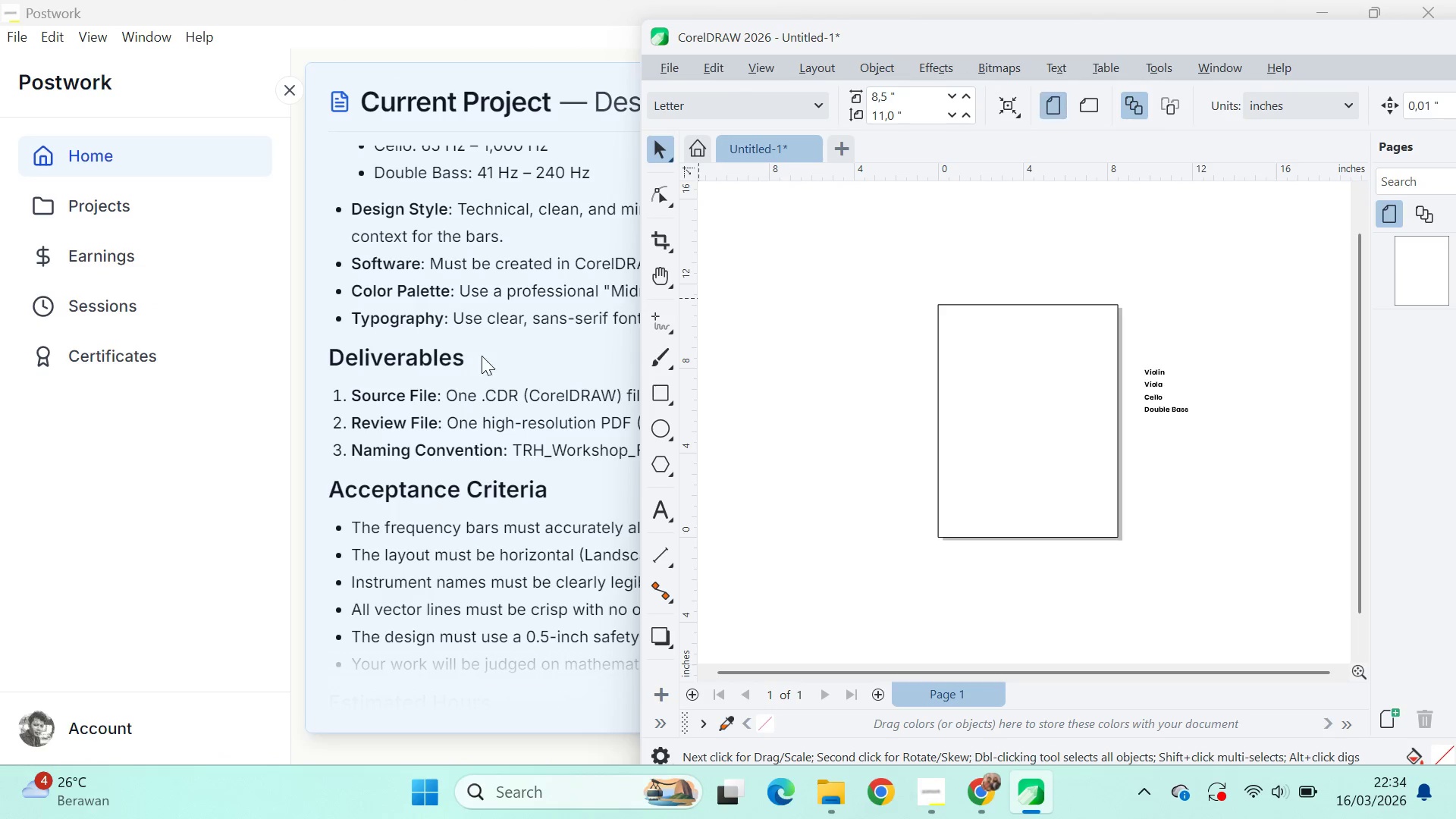 
key(Alt+Tab)
 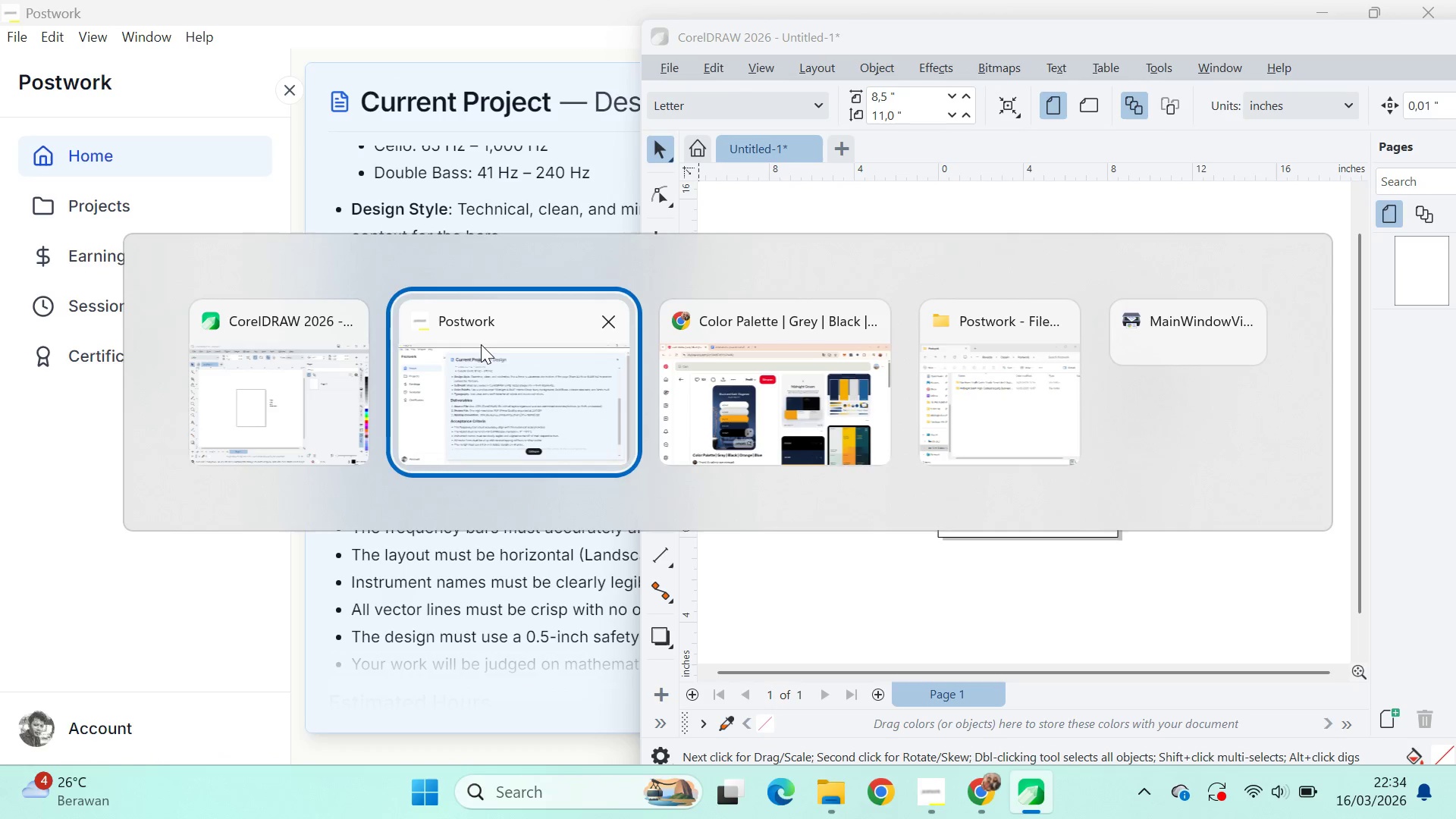 
key(Alt+Tab)
 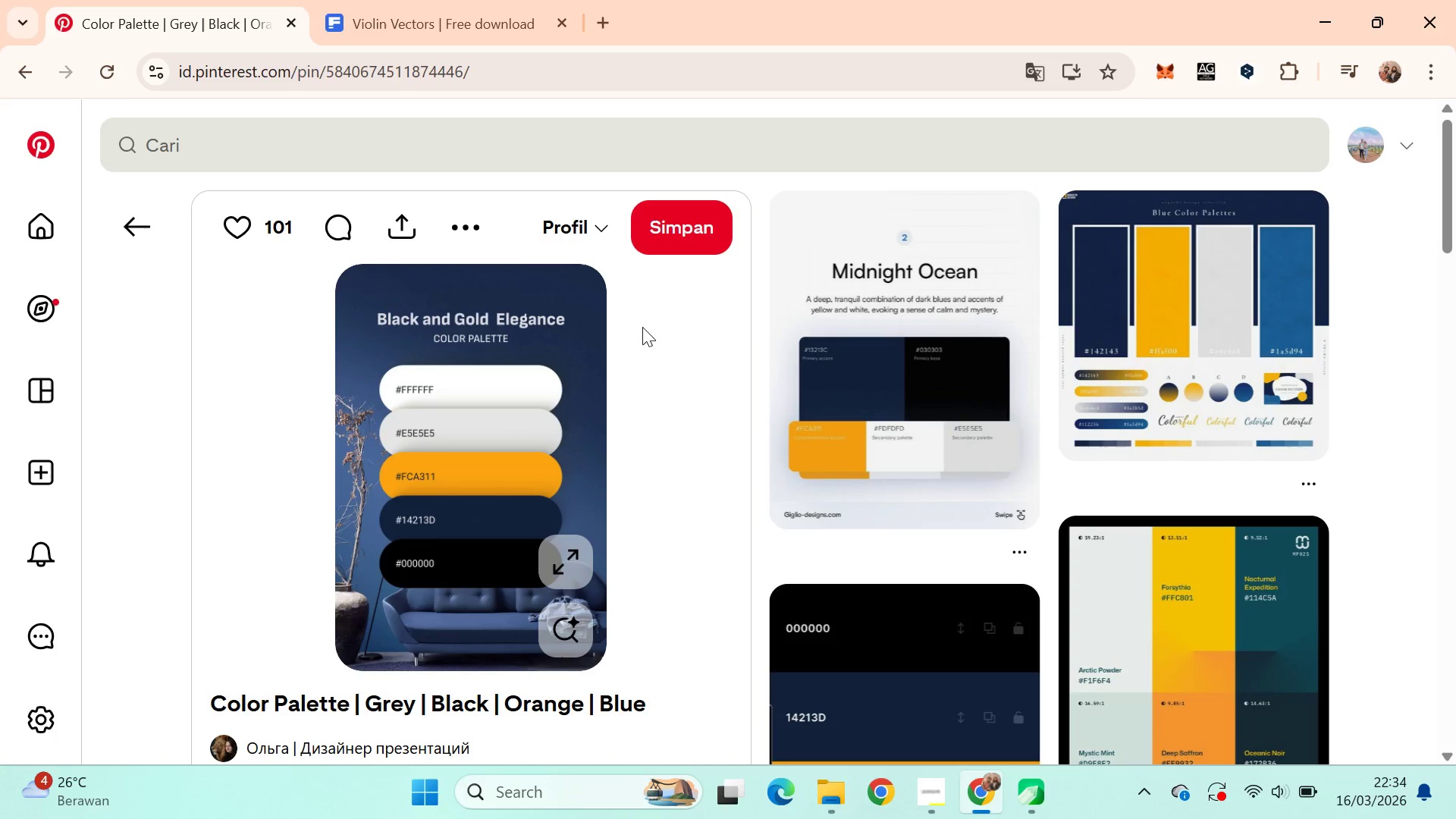 
key(Alt+AltLeft)
 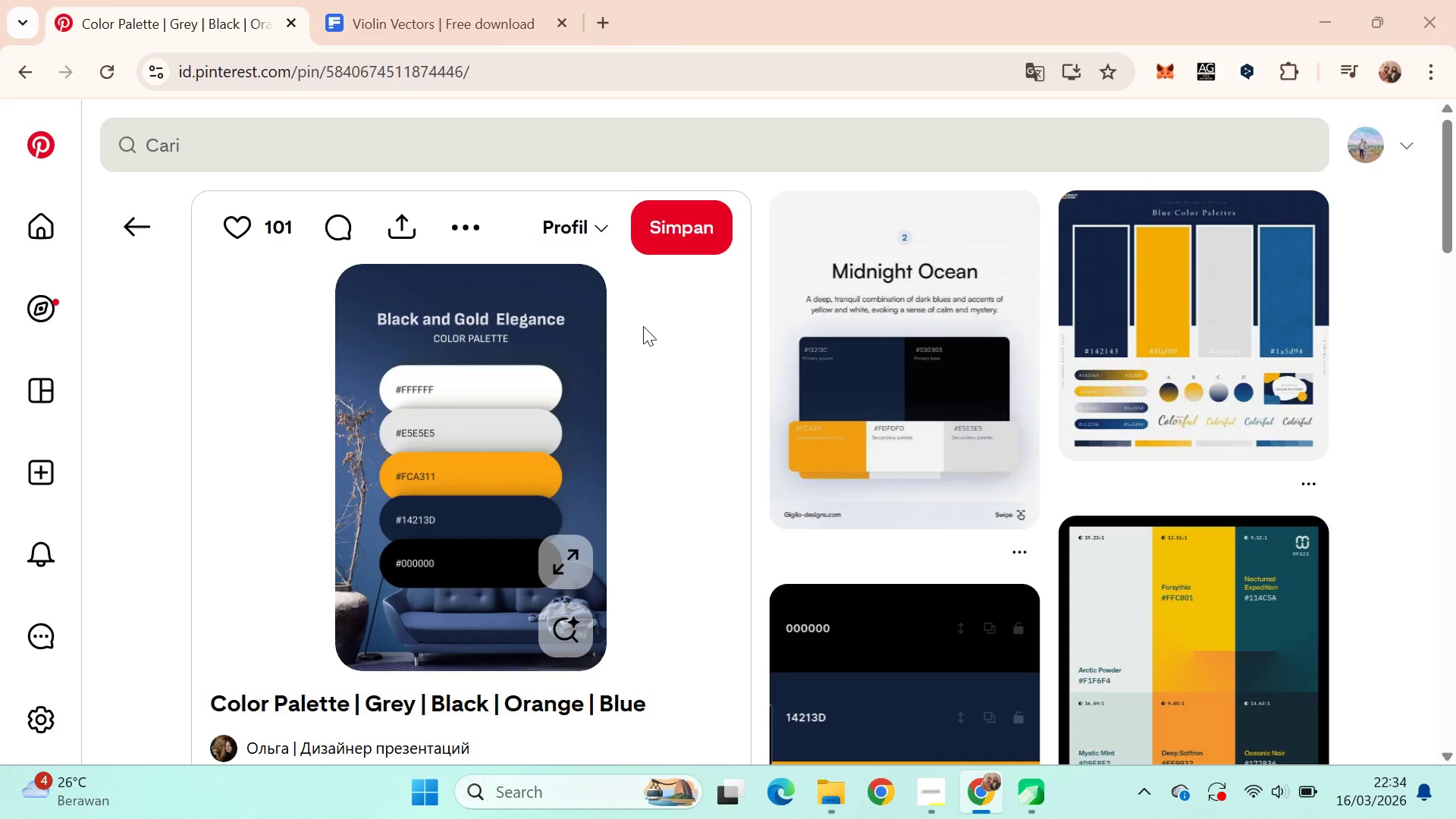 
key(Alt+Tab)
 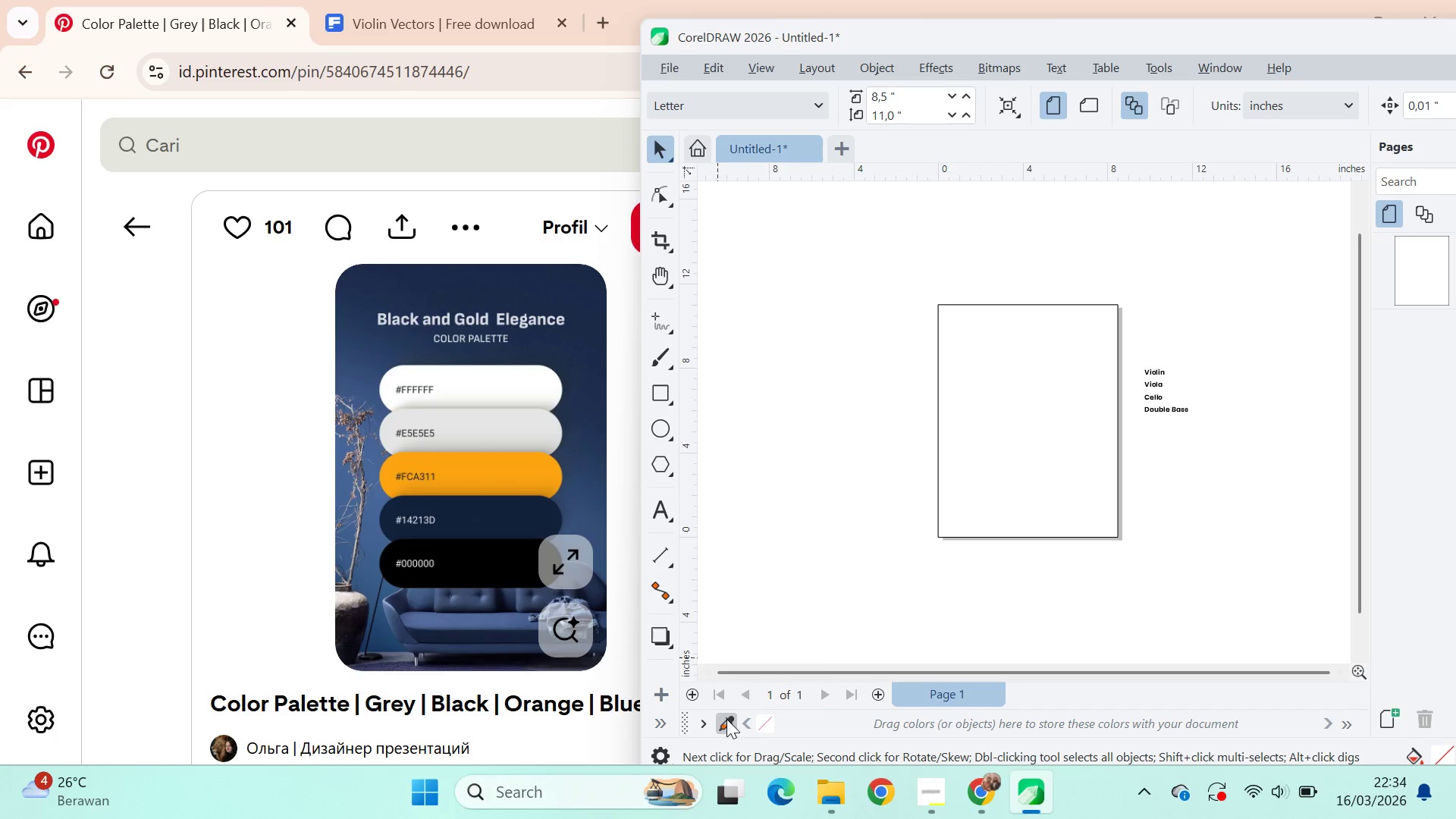 
hold_key(key=ControlLeft, duration=1.52)
 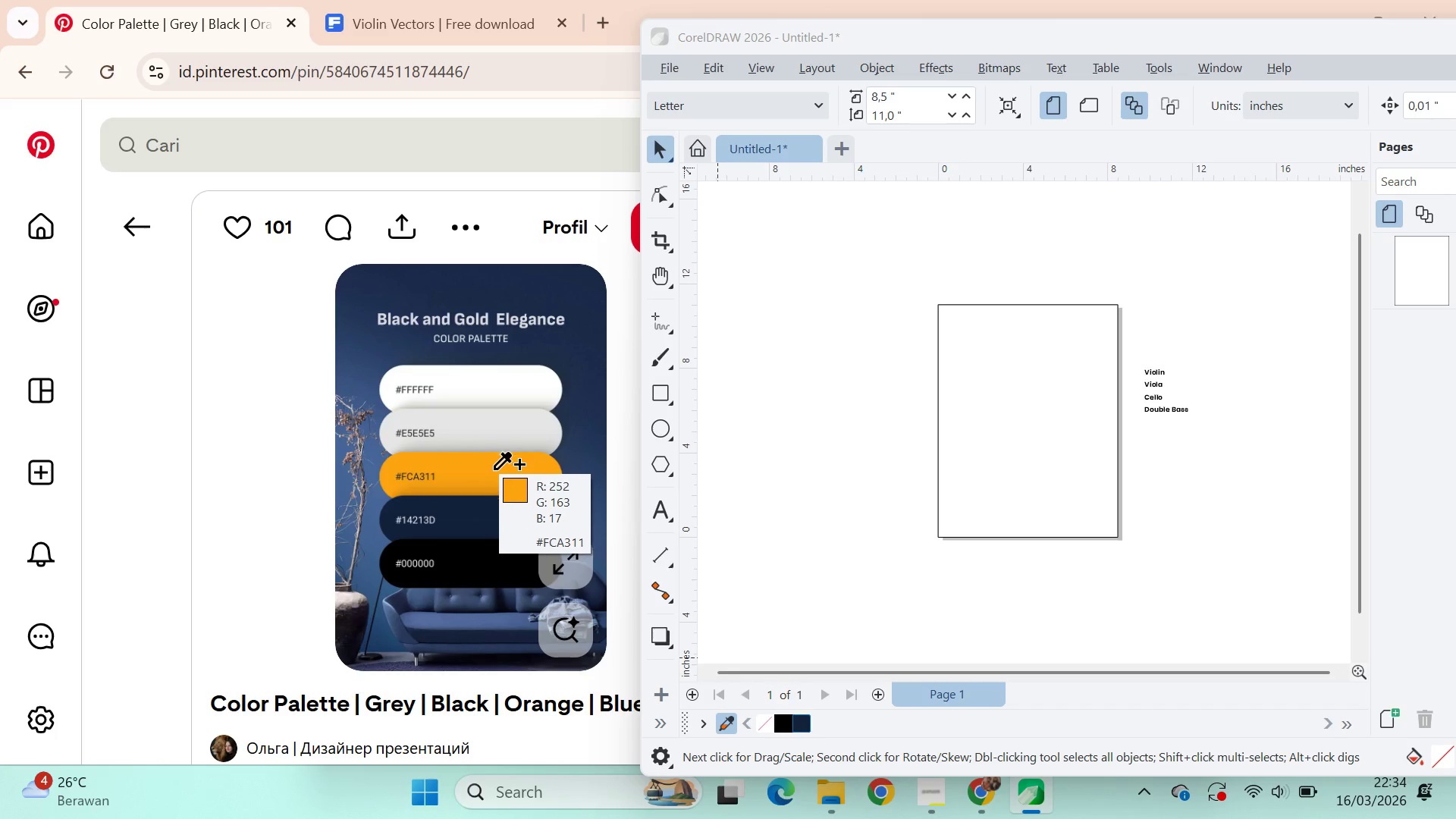 
hold_key(key=ControlLeft, duration=1.5)
left_click([492, 522])
 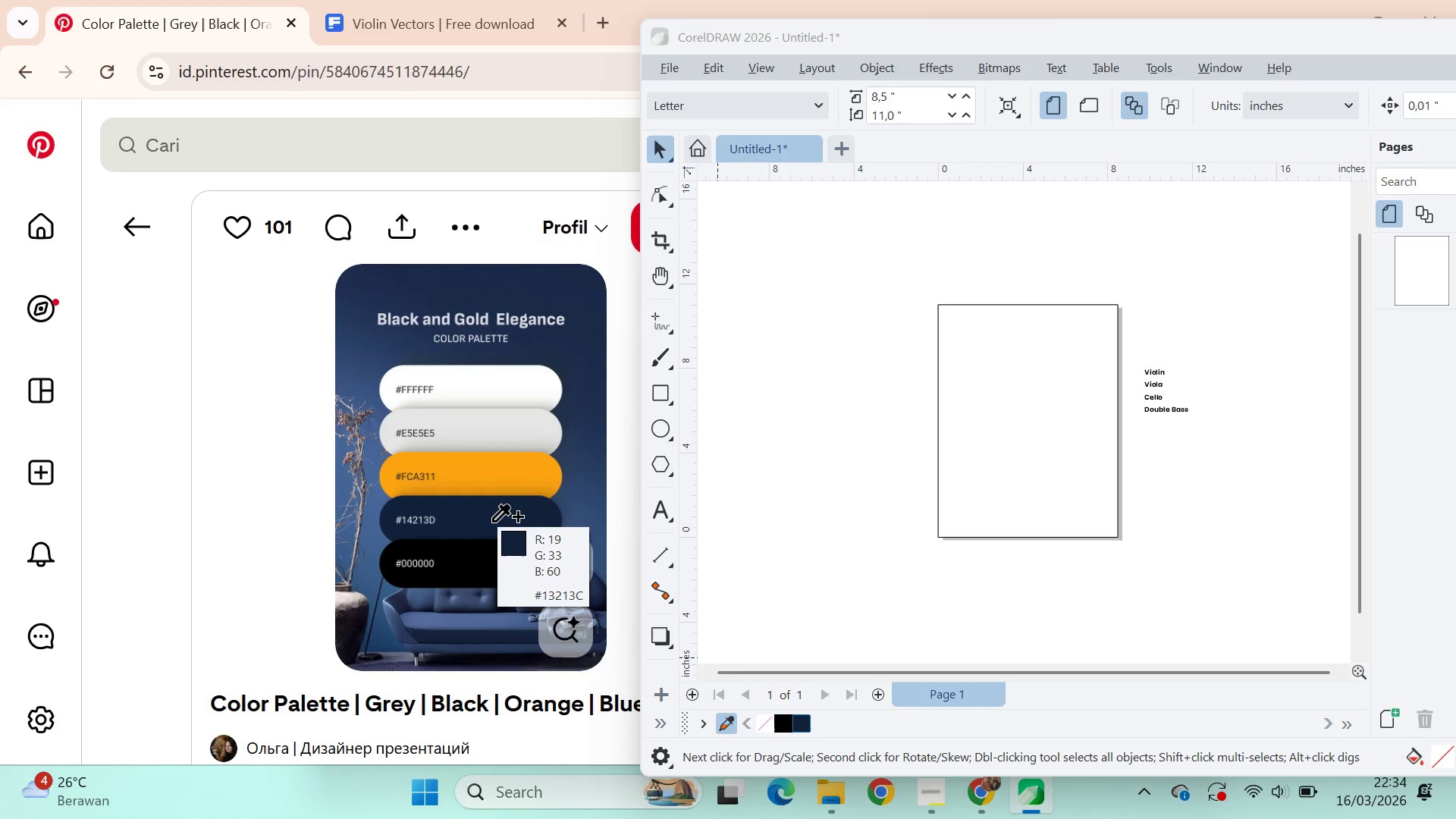 
left_click([493, 430])
 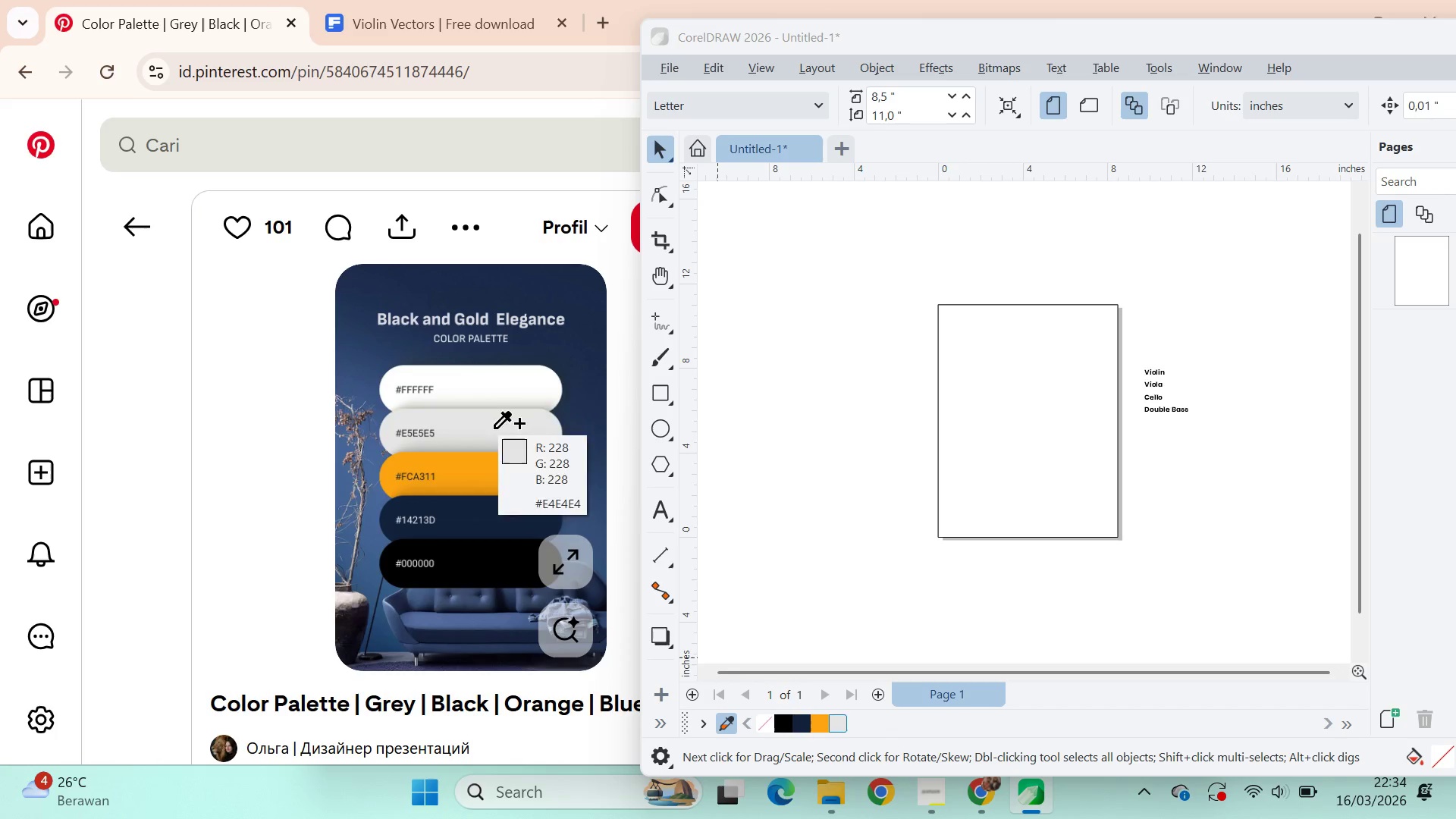 
hold_key(key=ControlLeft, duration=0.66)
 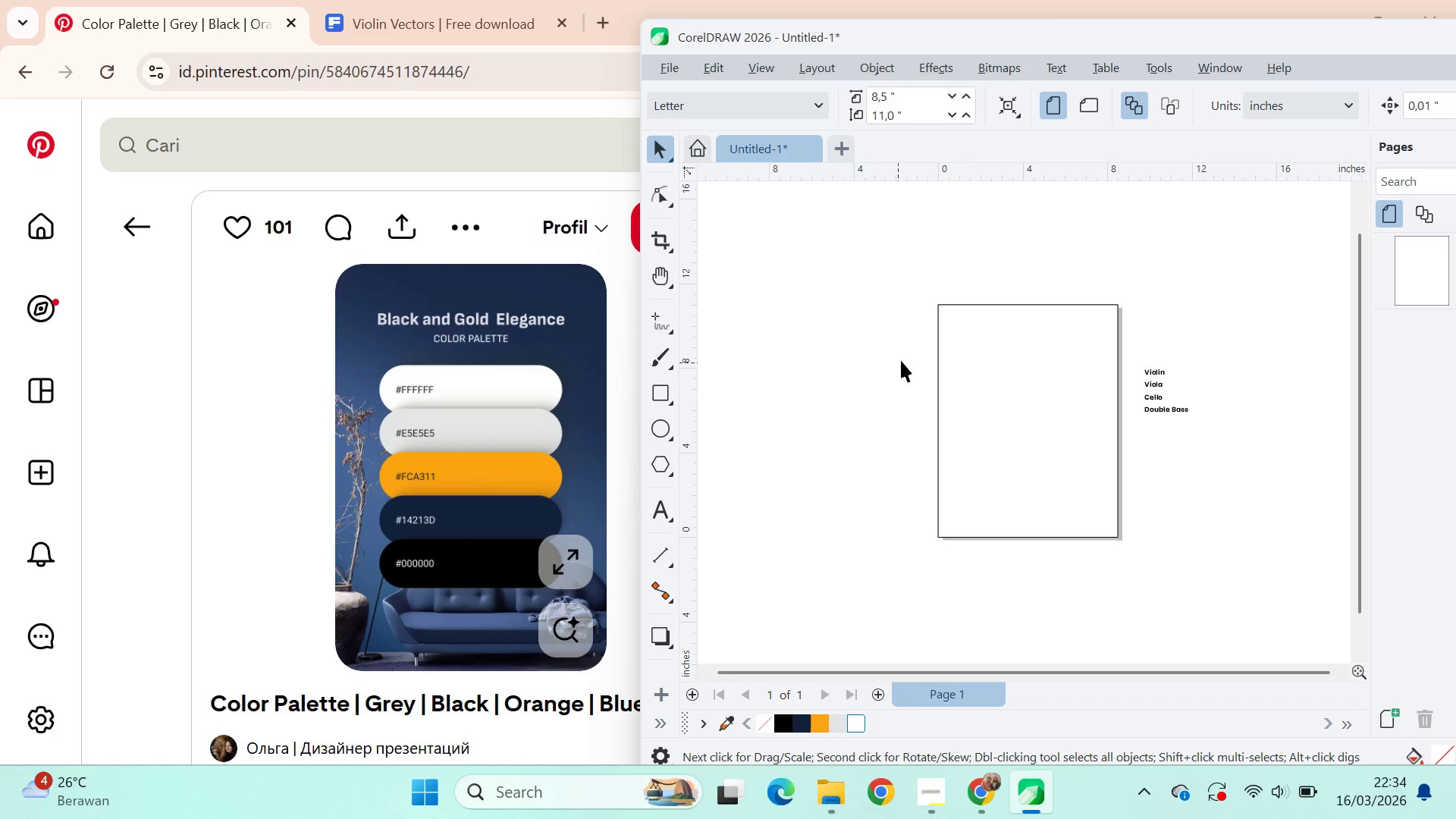 
key(V)
 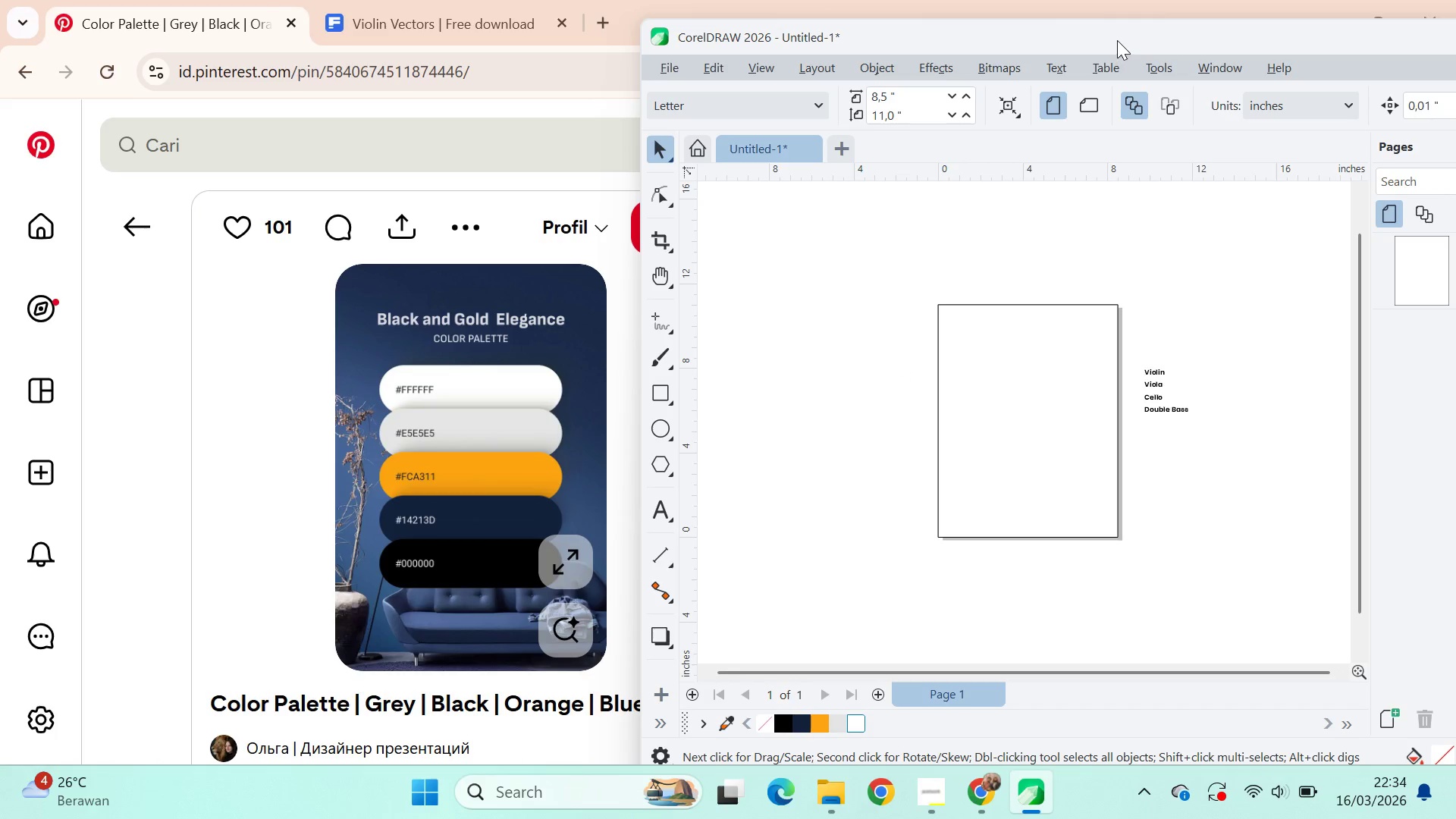 
double_click([1117, 40])
 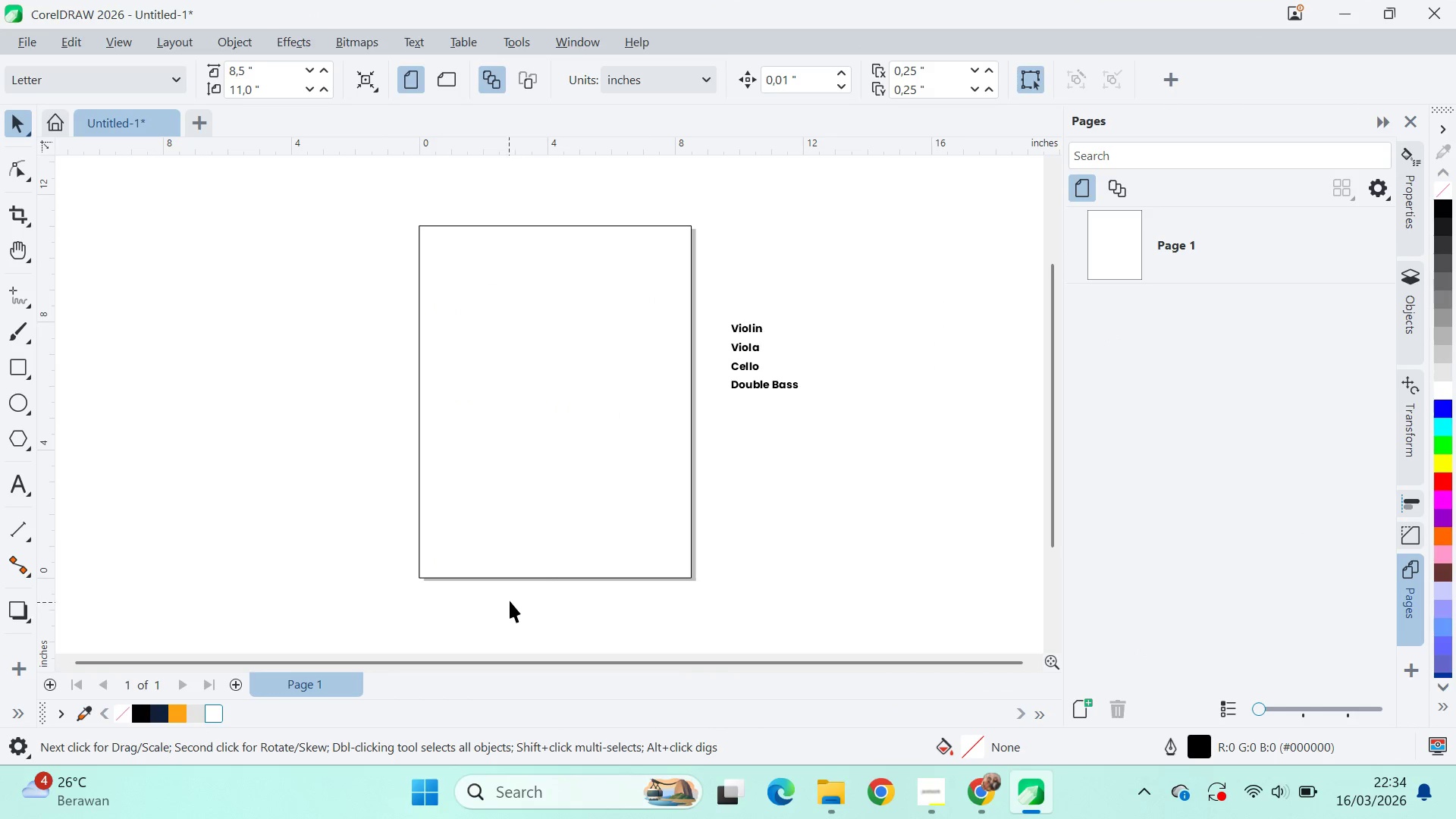 
left_click([799, 411])
 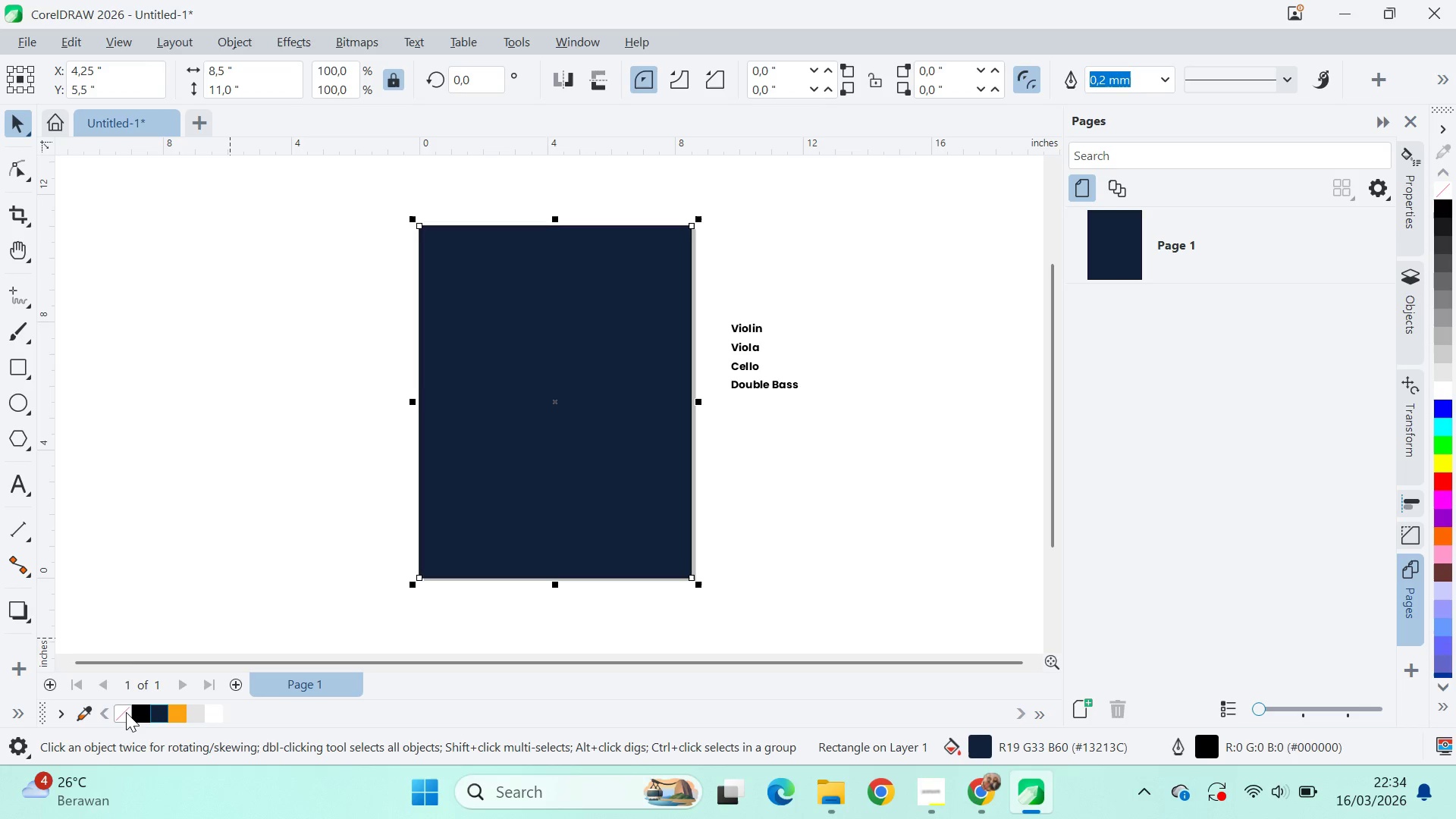 
double_click([682, 456])
 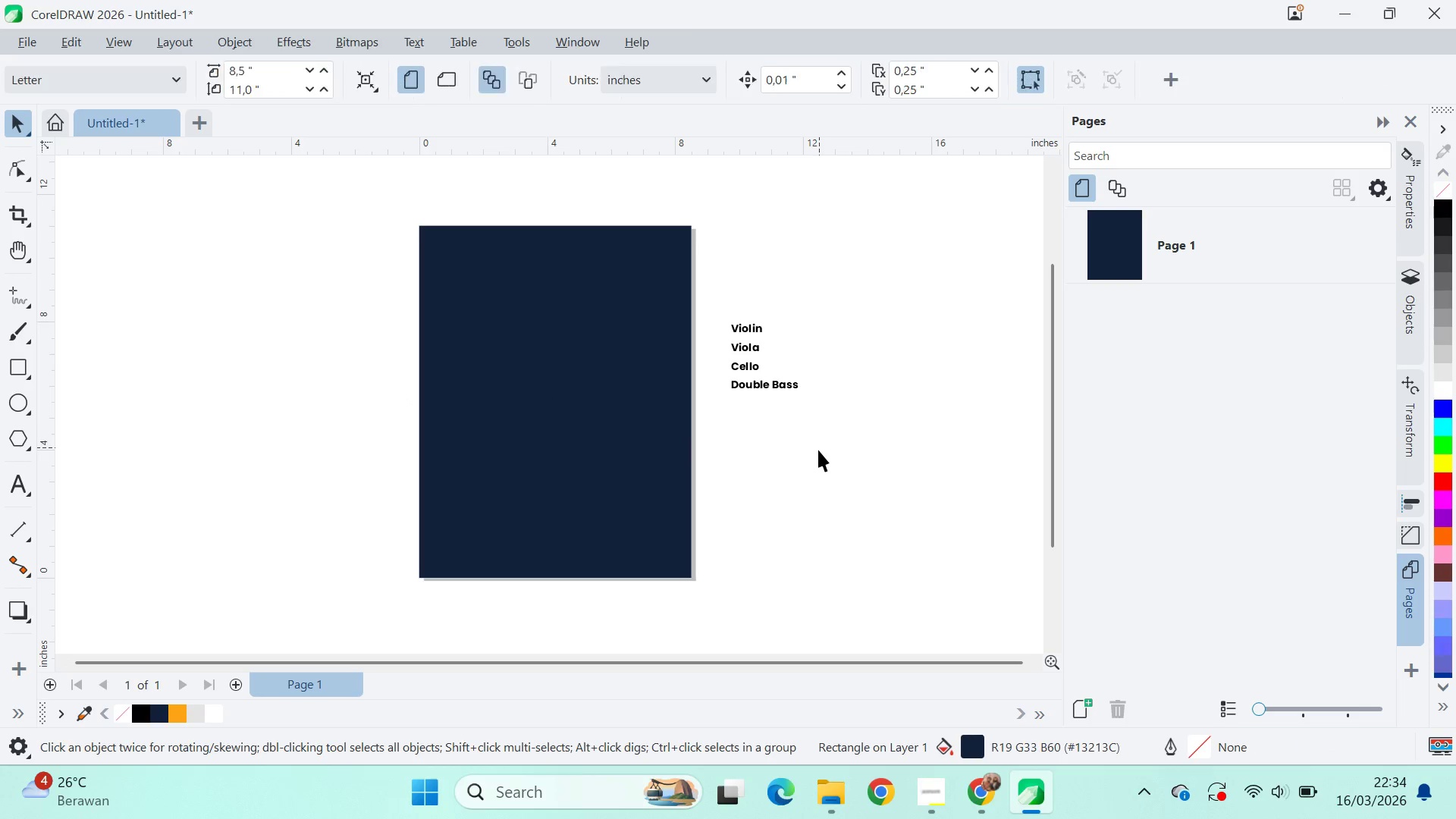 
key(Alt+AltLeft)
 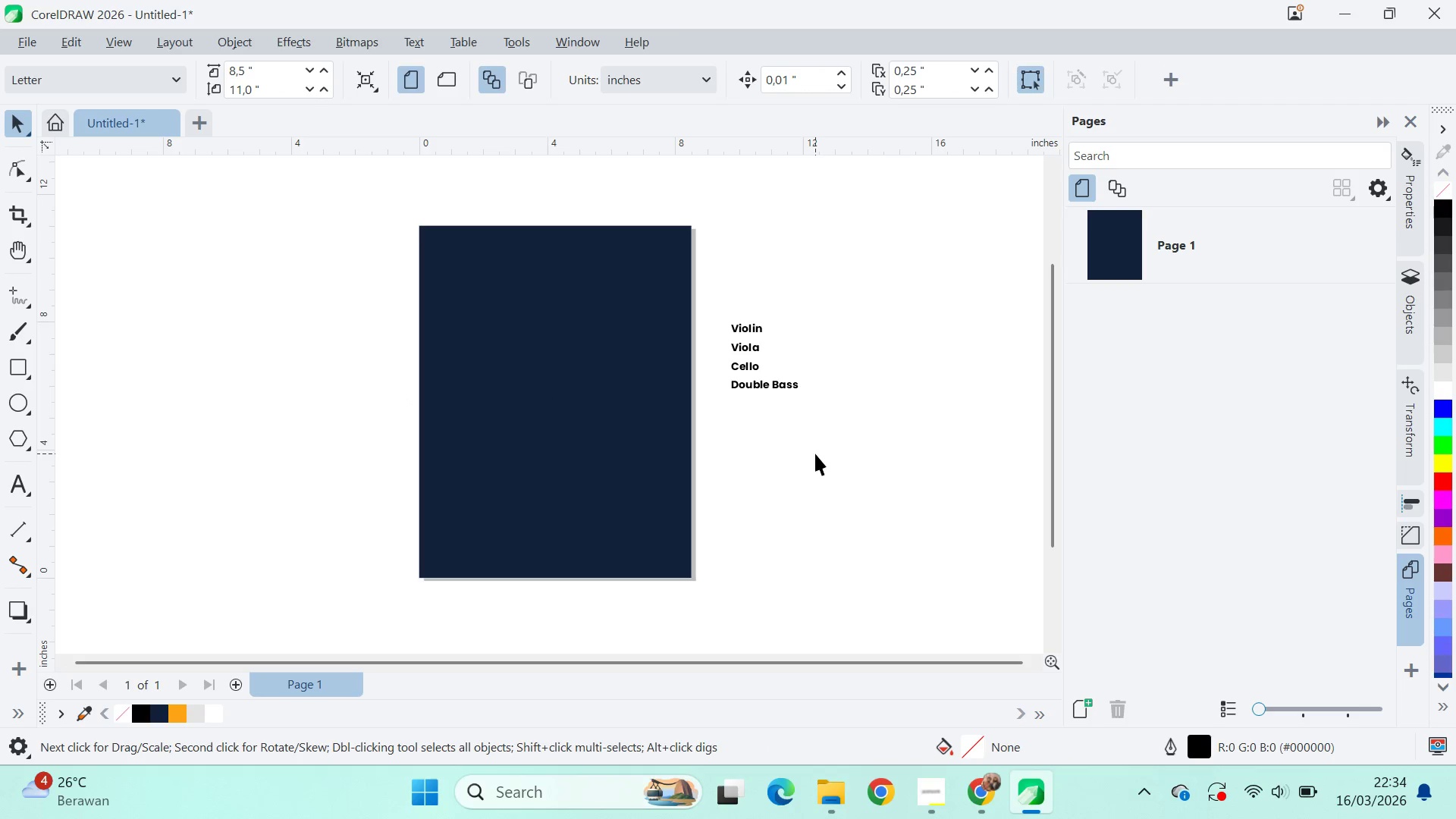 
key(Alt+AltLeft)
 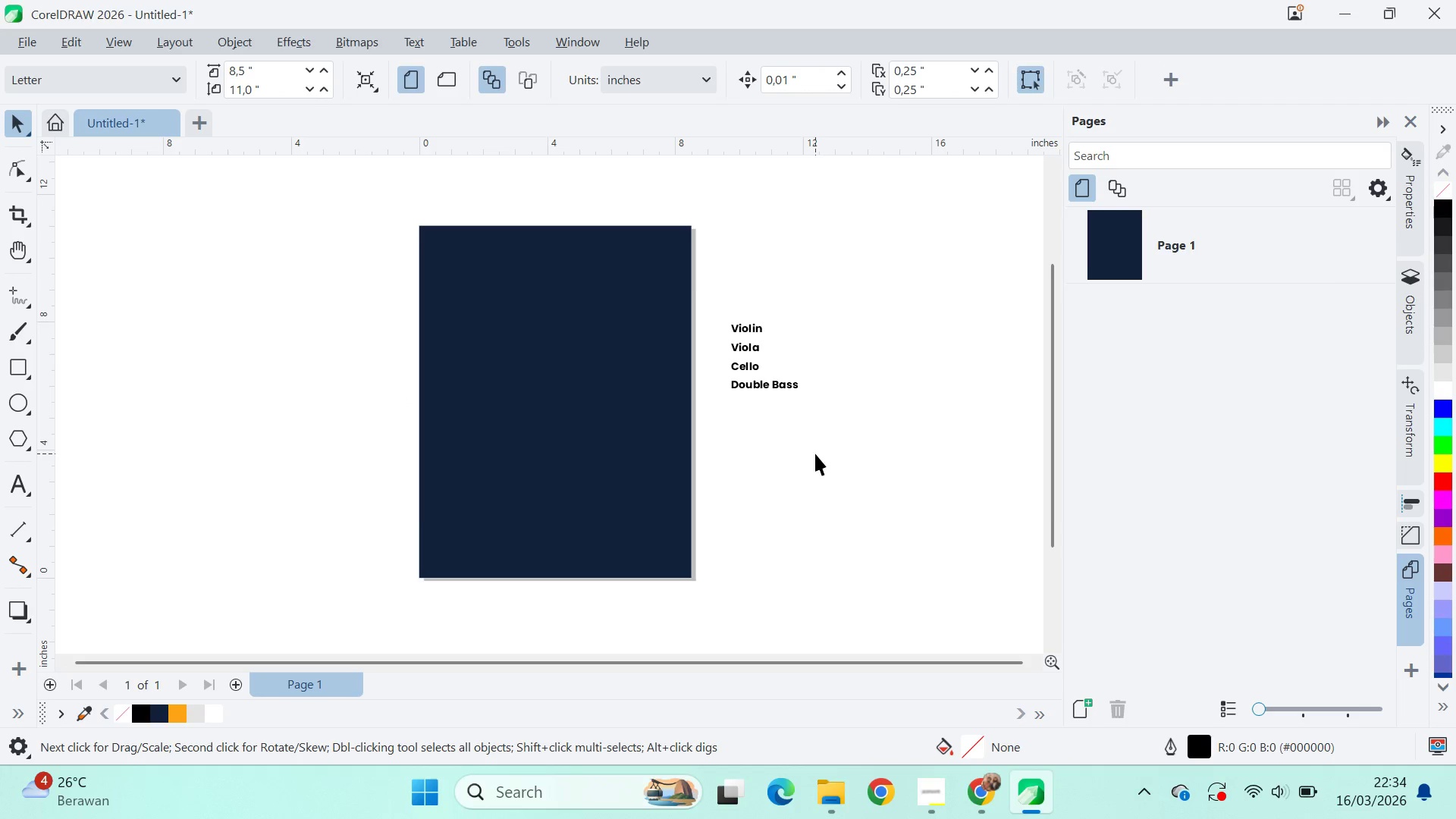 
key(Alt+Tab)
 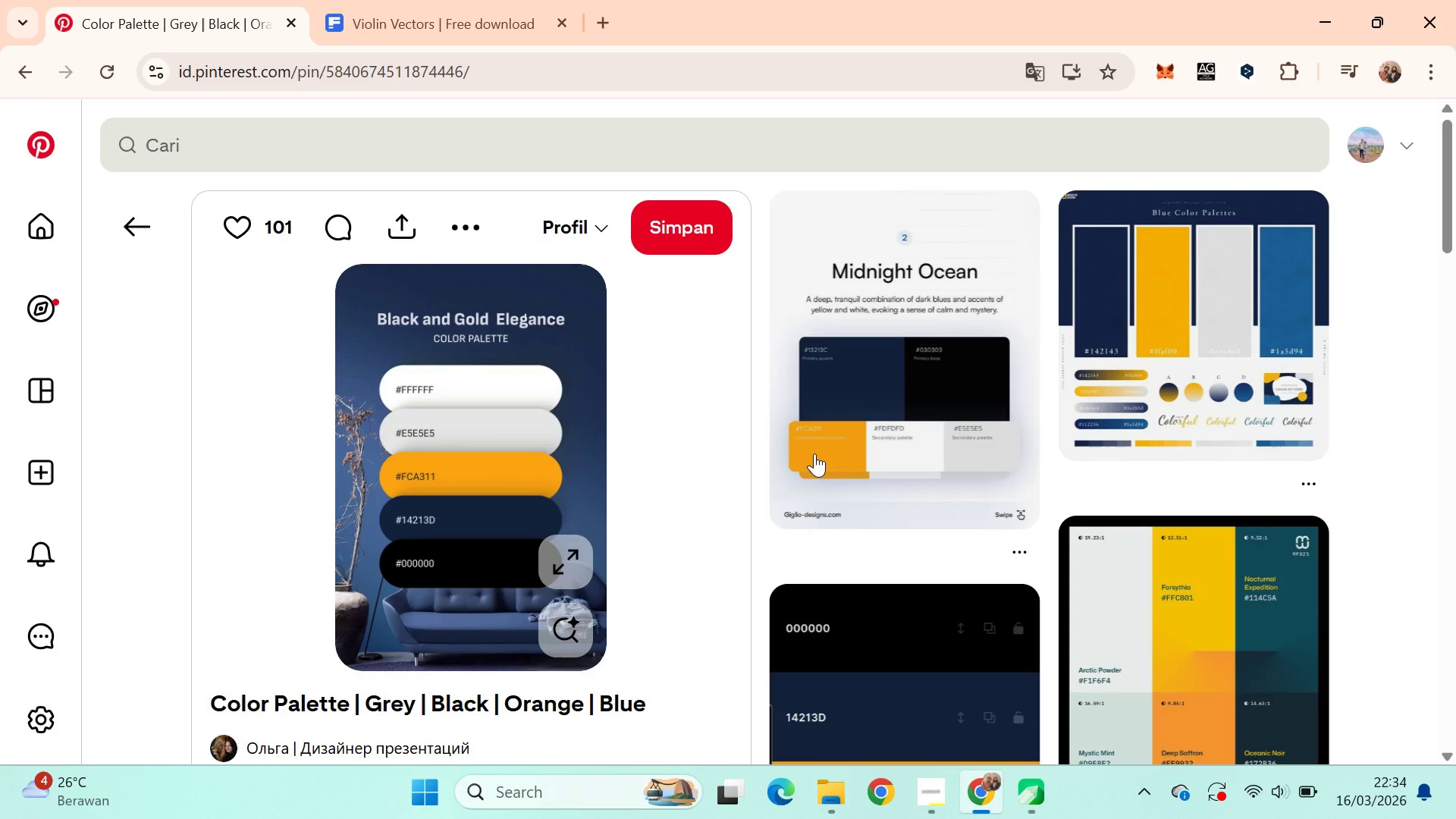 
key(Alt+Tab)
 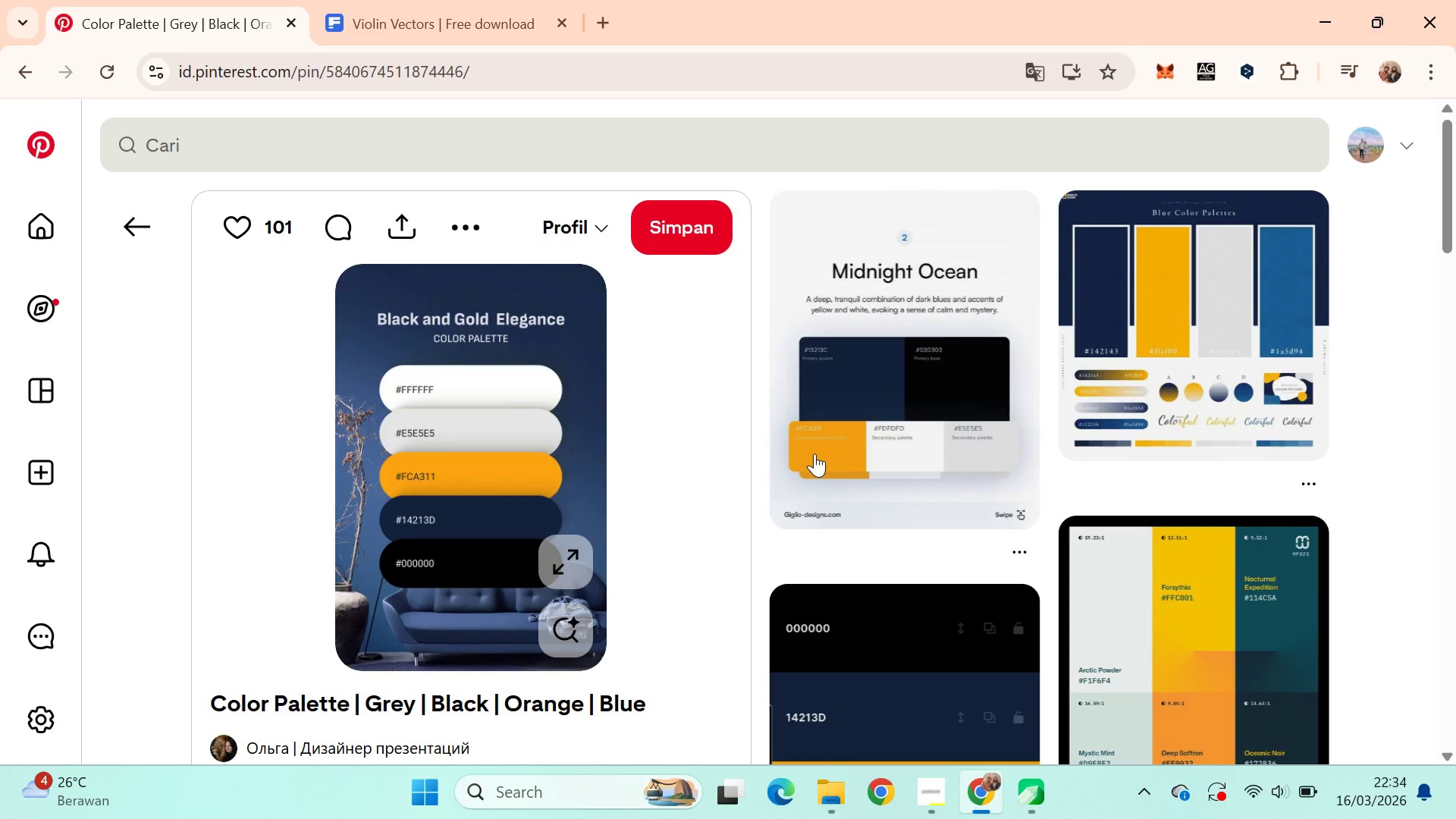 
key(Alt+Tab)